 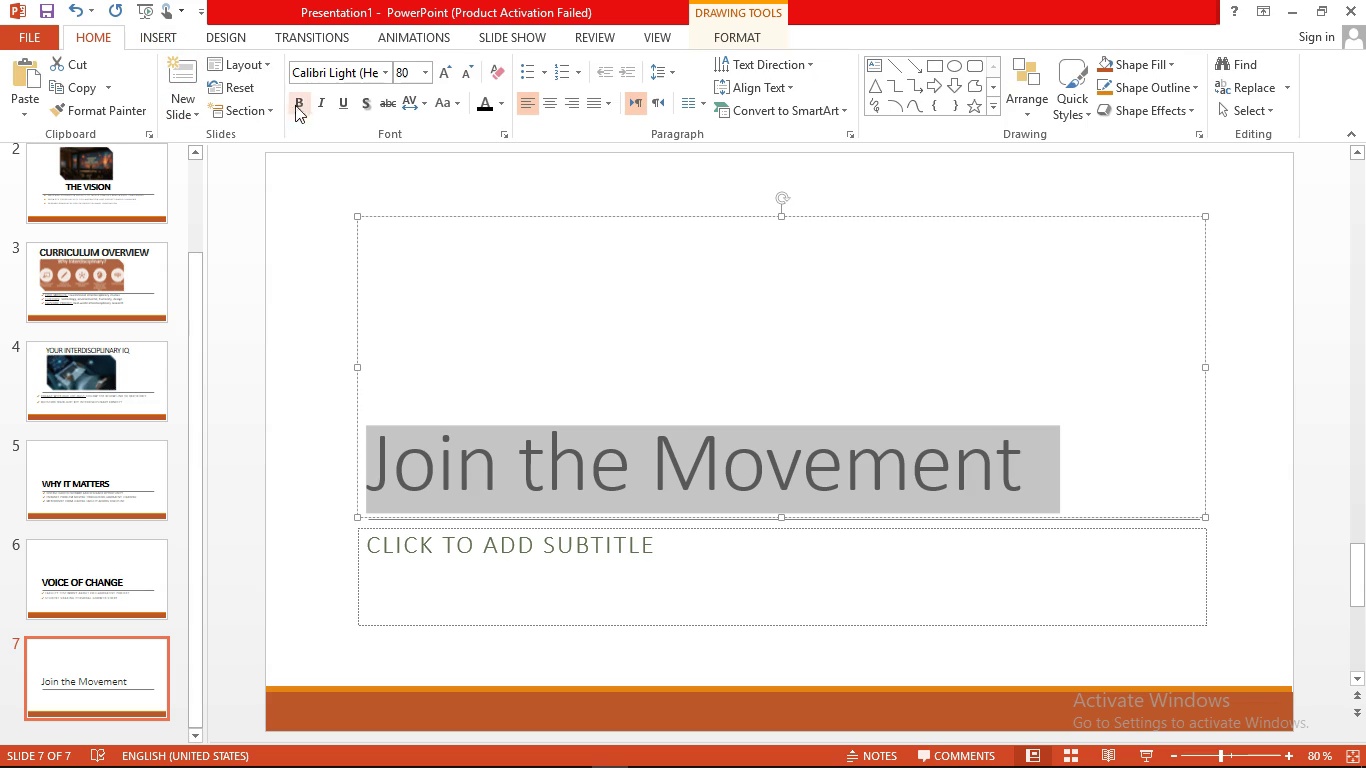 
left_click([482, 107])
 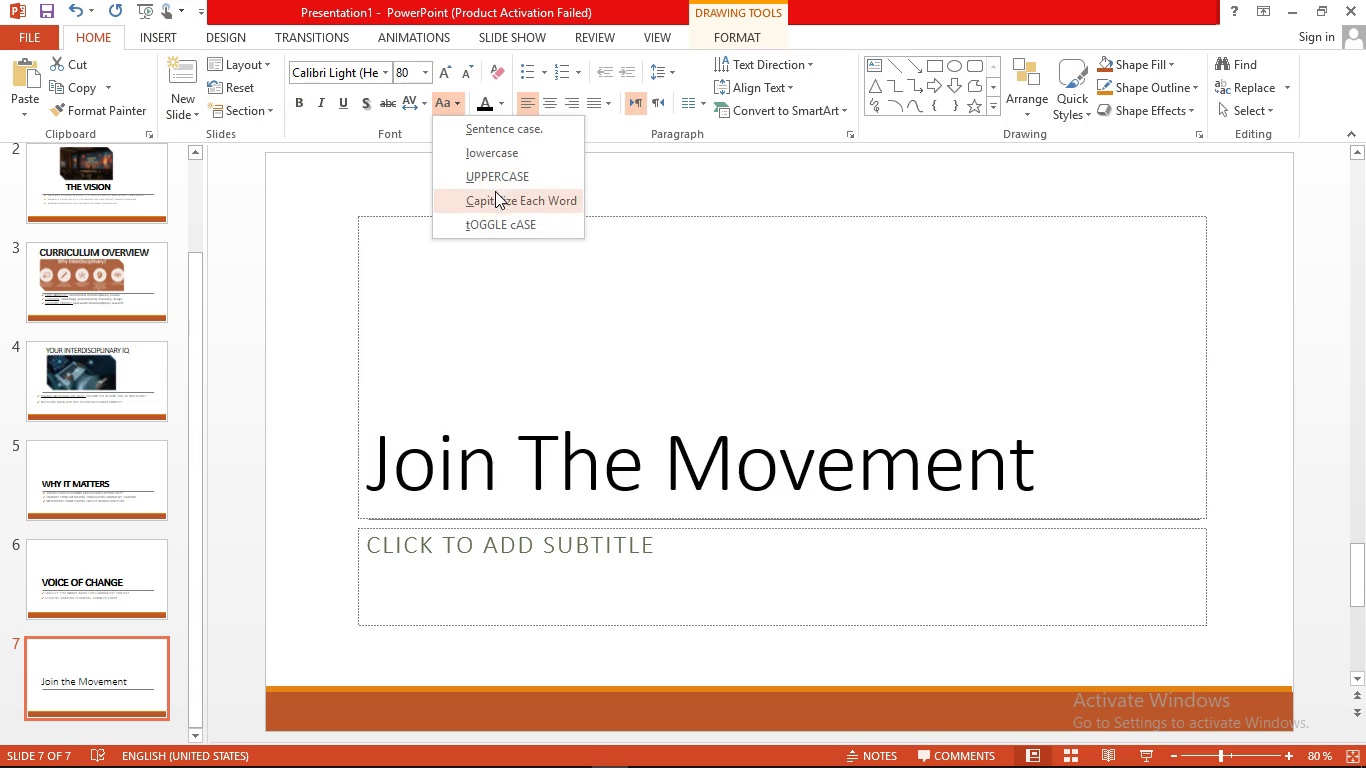 
left_click([489, 179])
 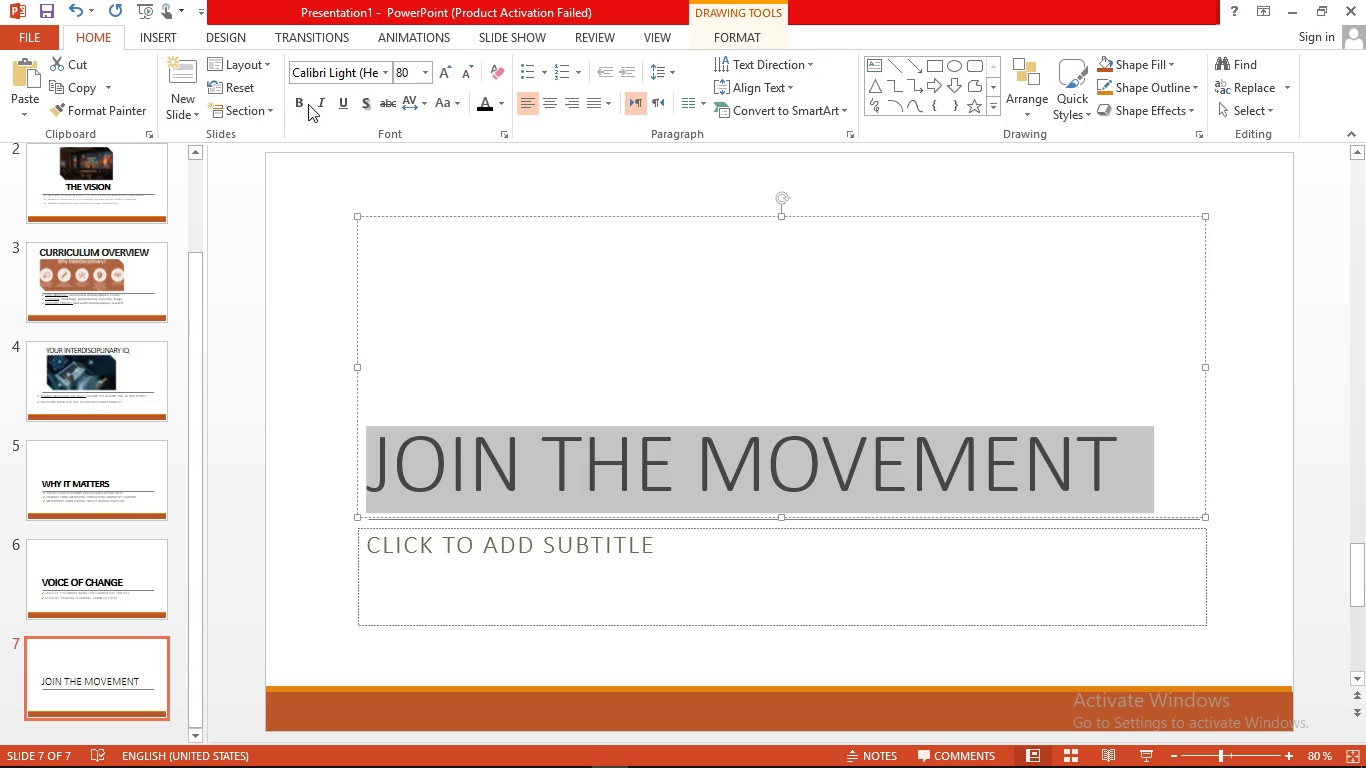 
left_click([302, 102])
 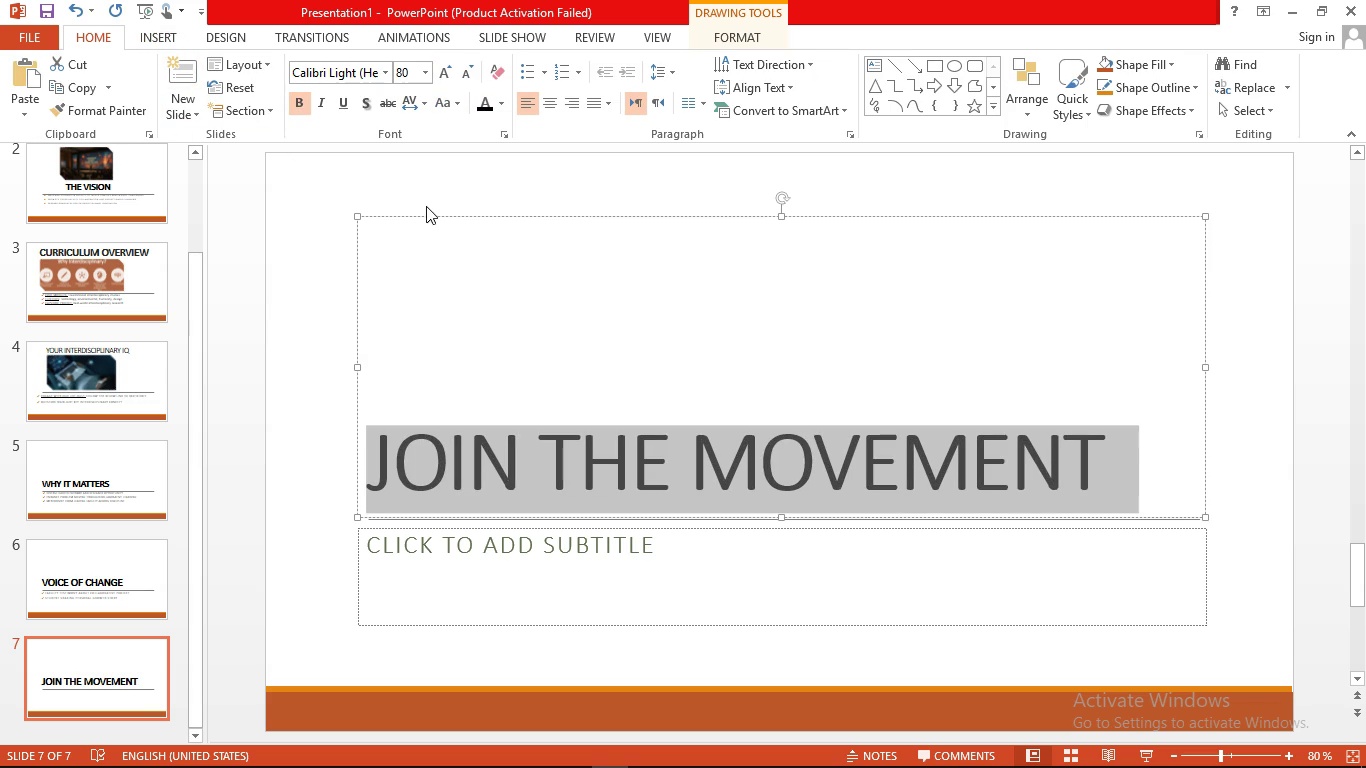 
left_click([426, 206])